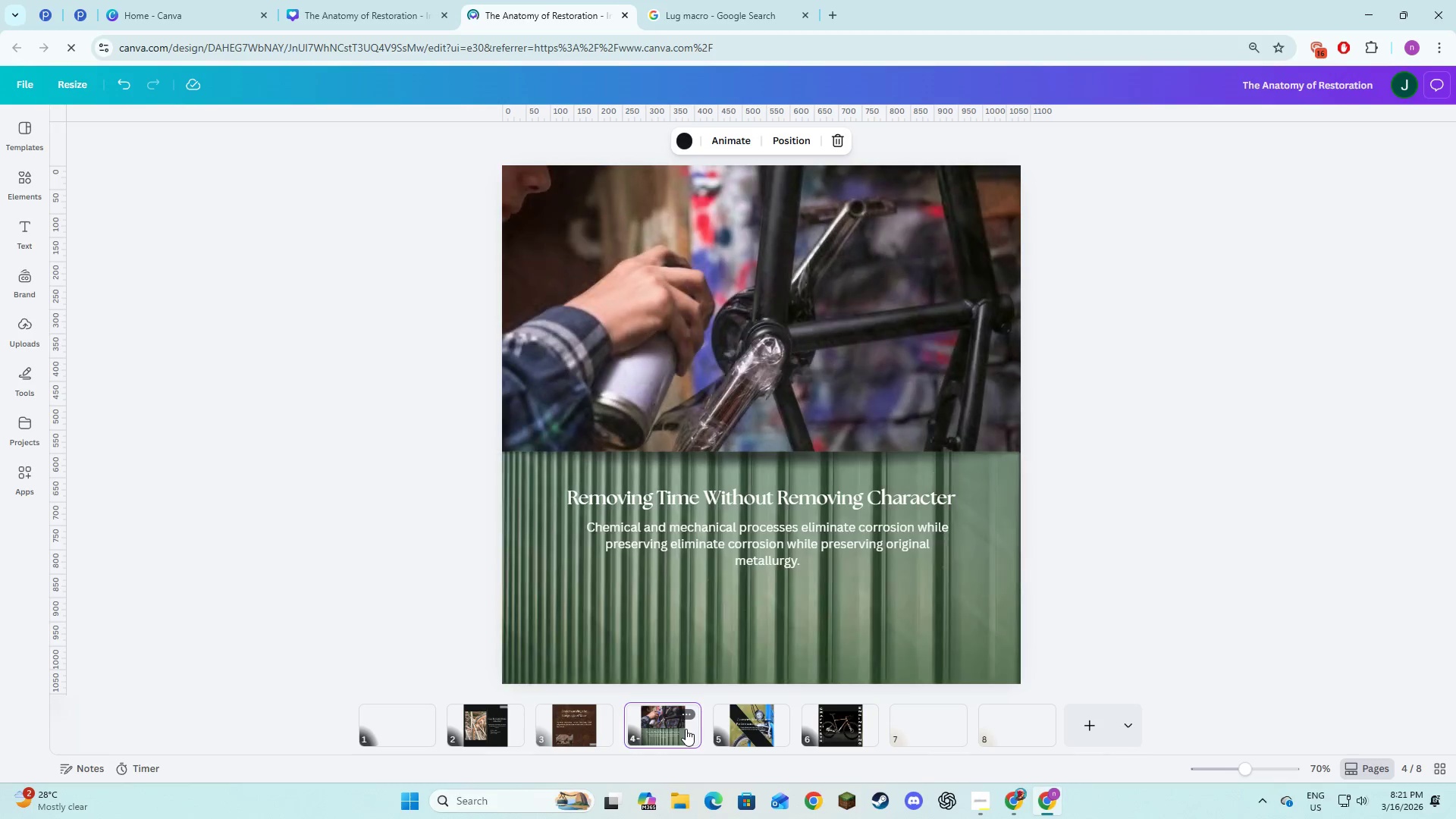 
mouse_move([715, 720])
 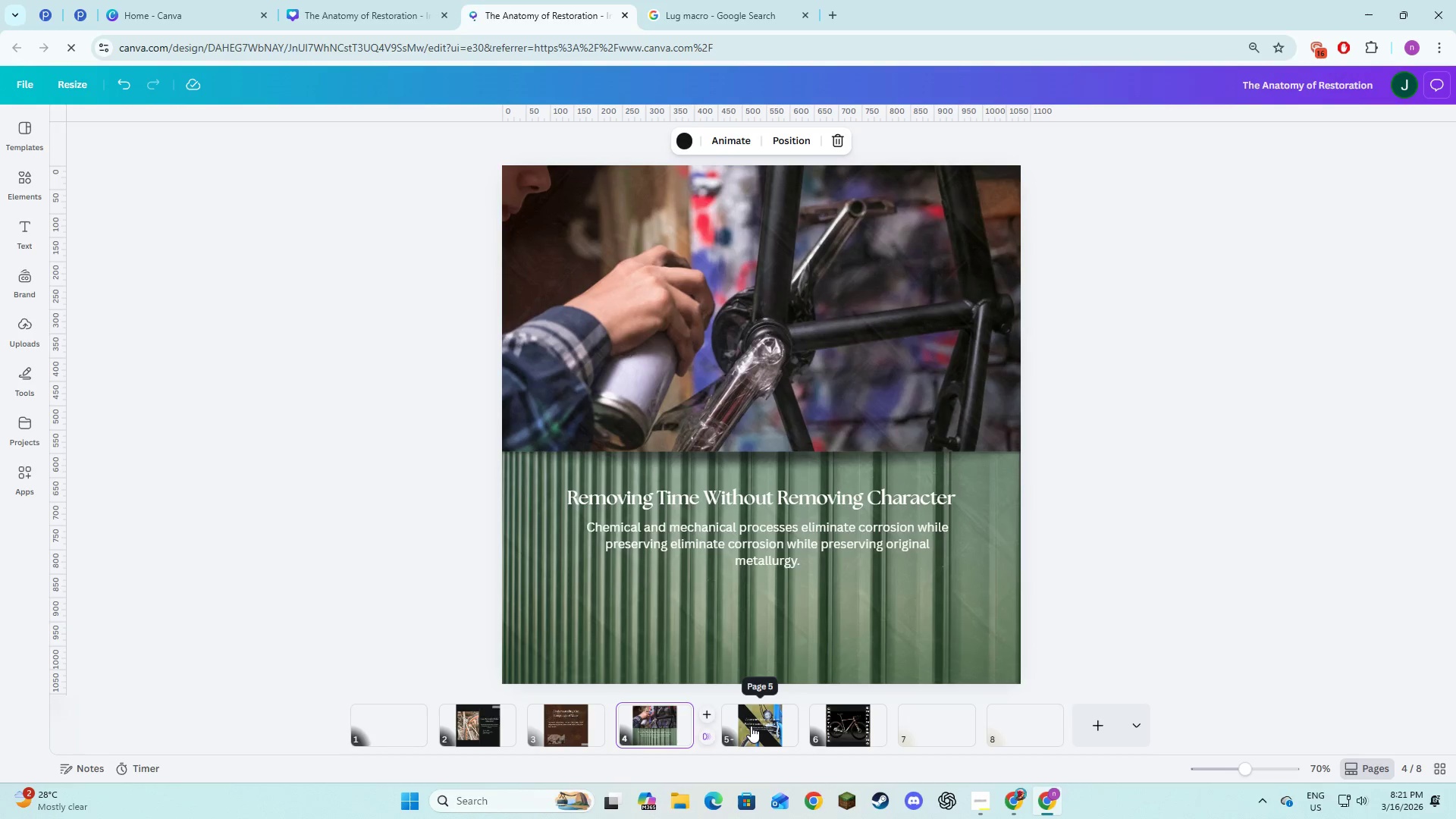 
left_click([751, 726])
 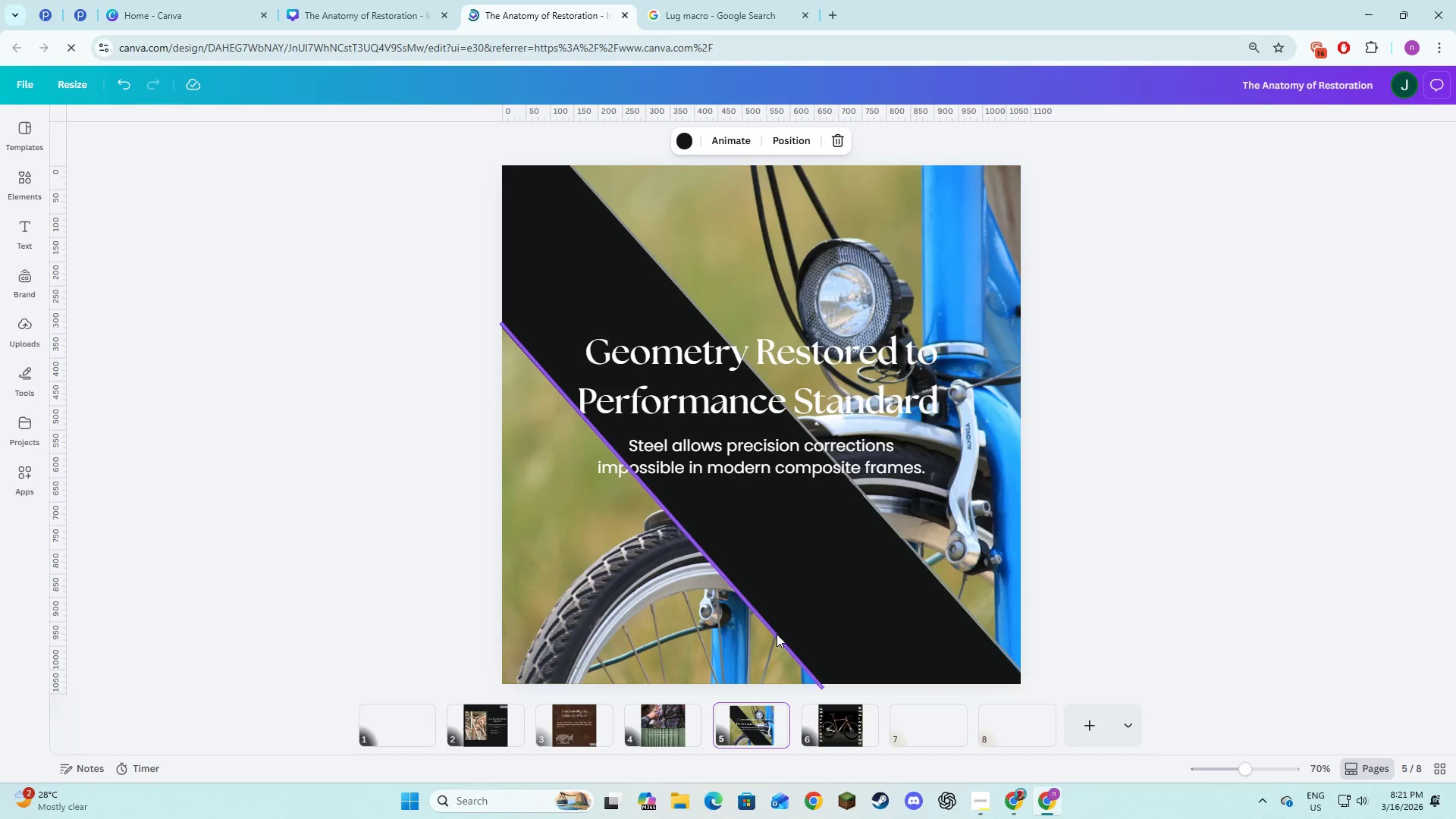 
left_click([545, 373])
 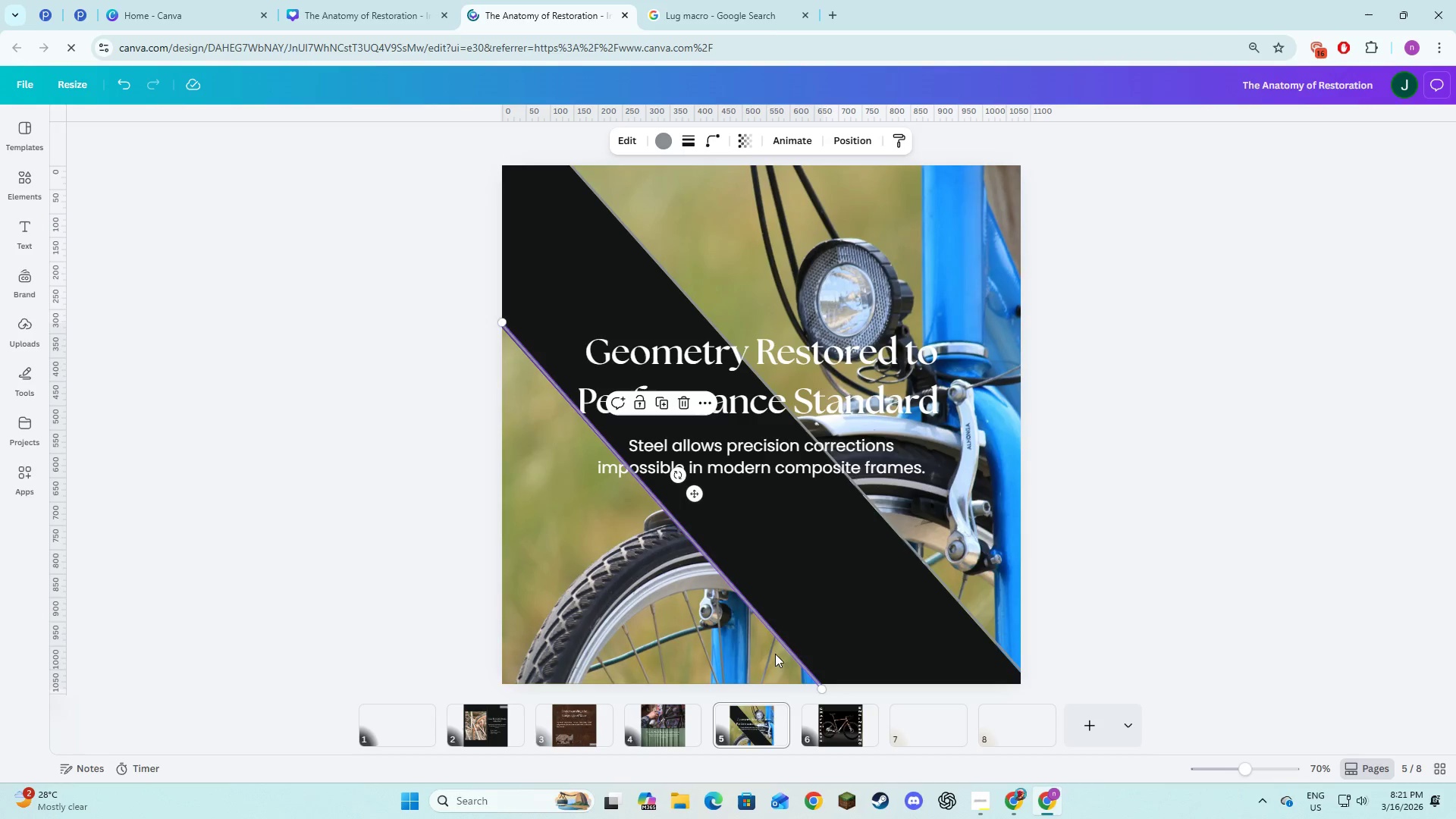 
left_click([827, 734])
 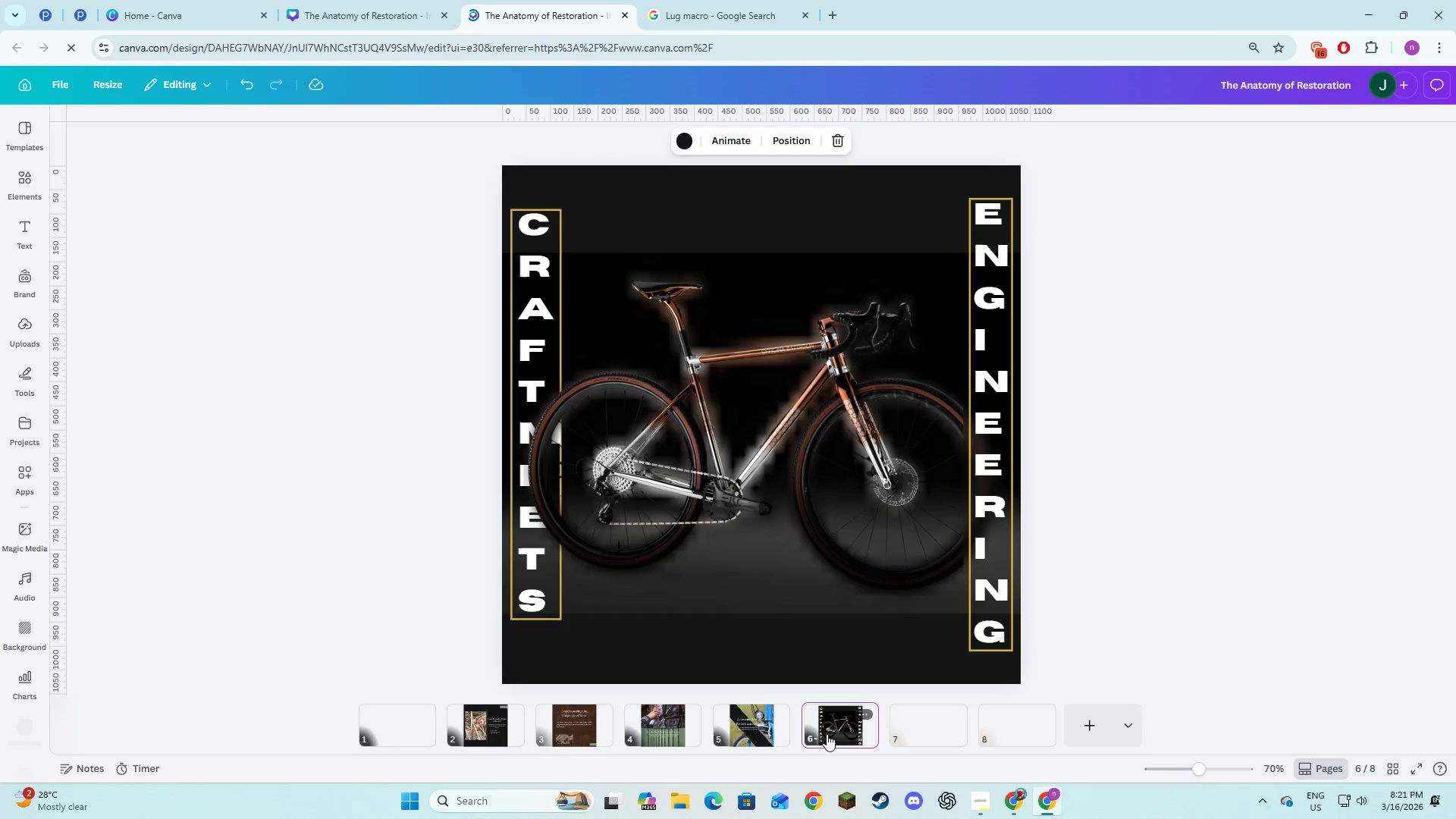 
mouse_move([847, 726])
 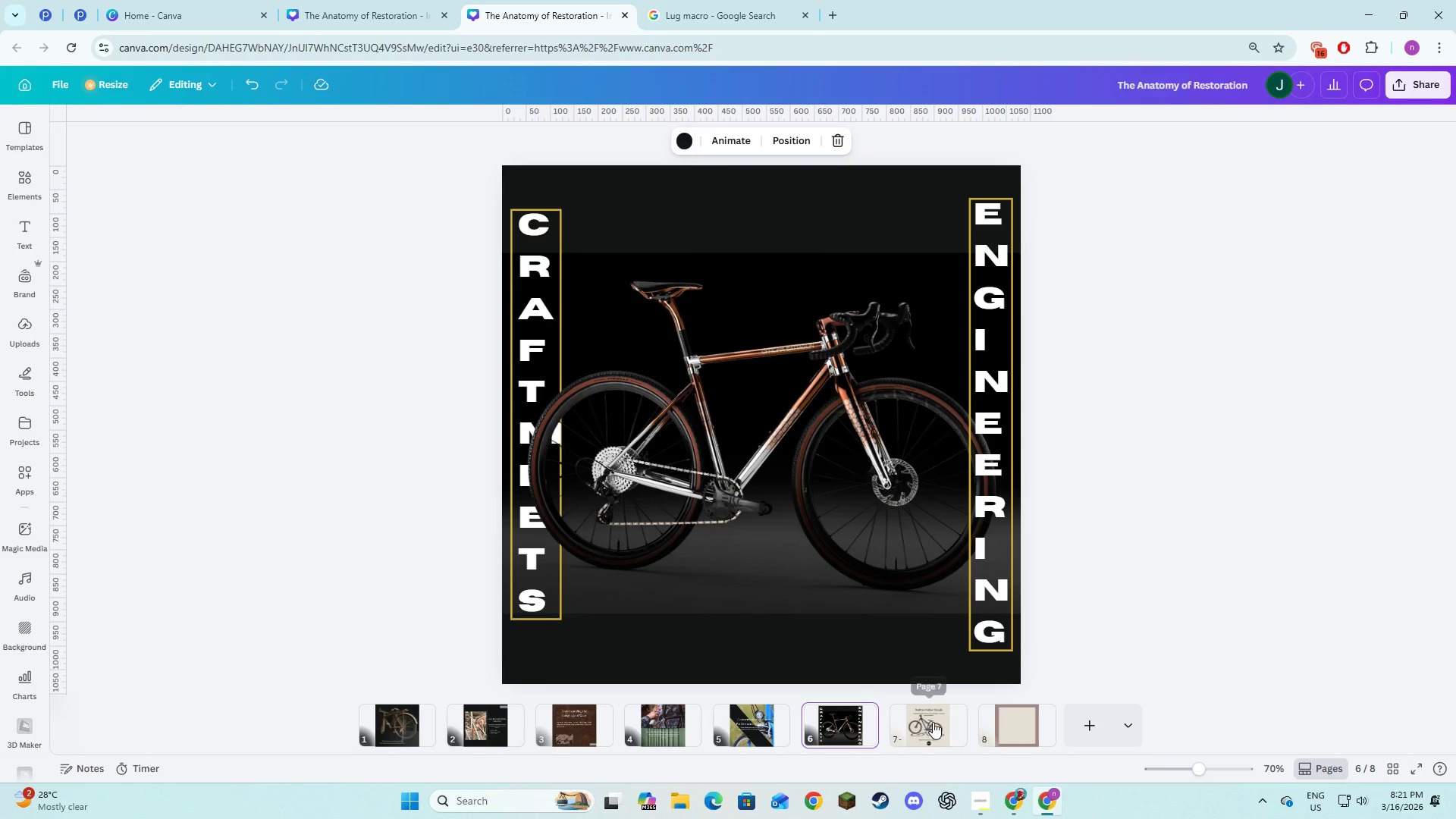 
left_click([933, 722])
 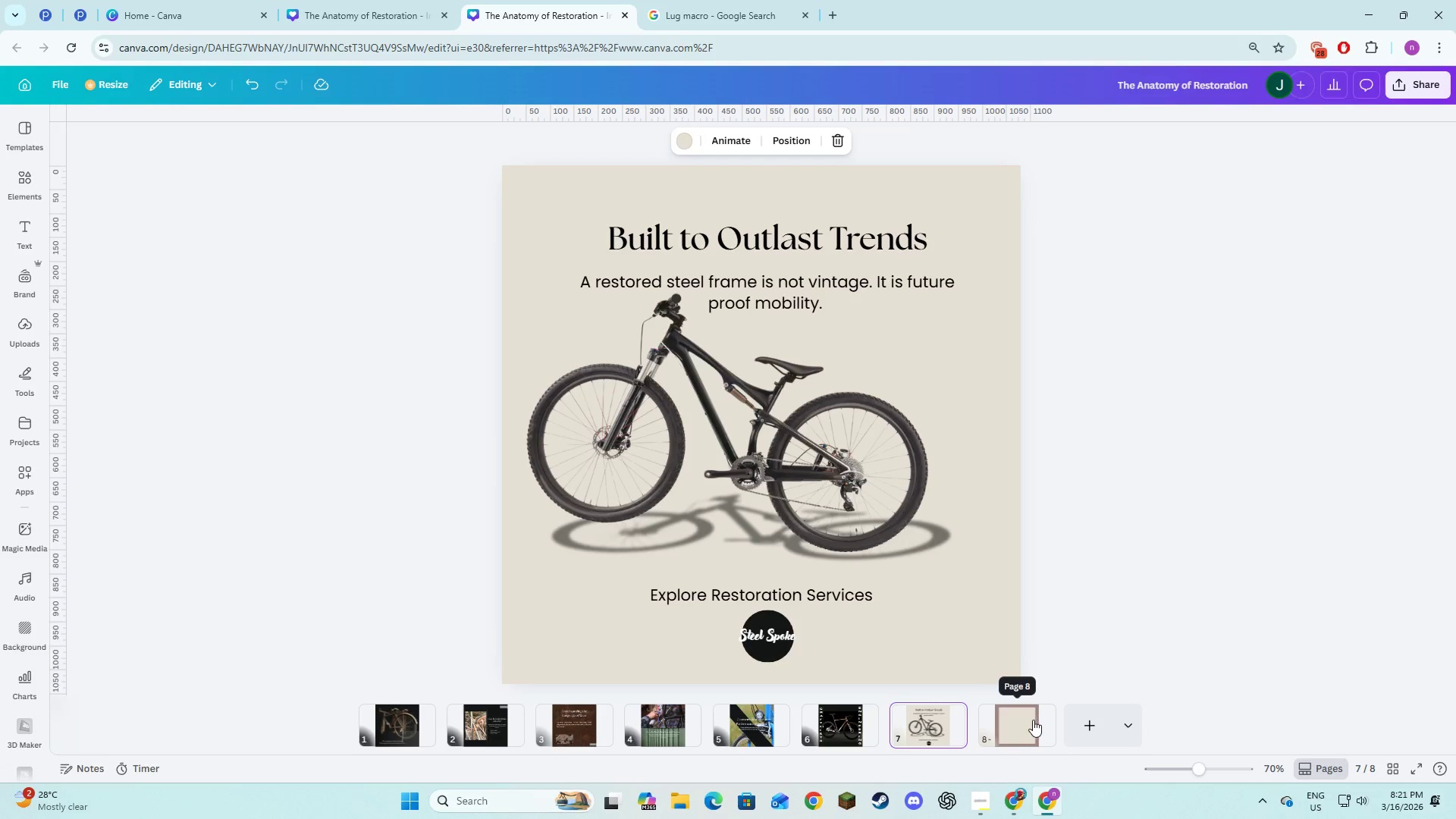 
left_click([1028, 726])
 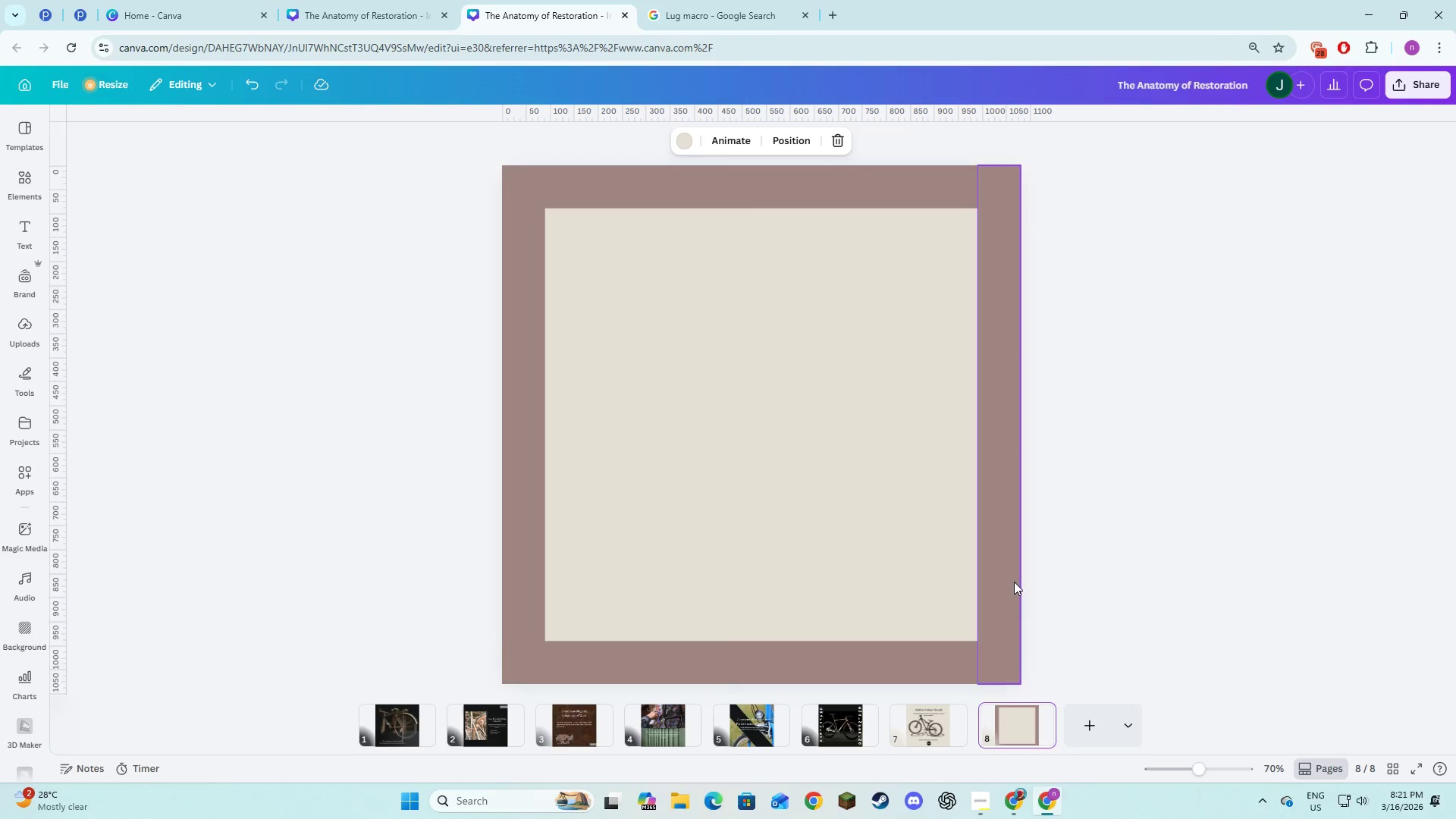 
left_click([1116, 515])
 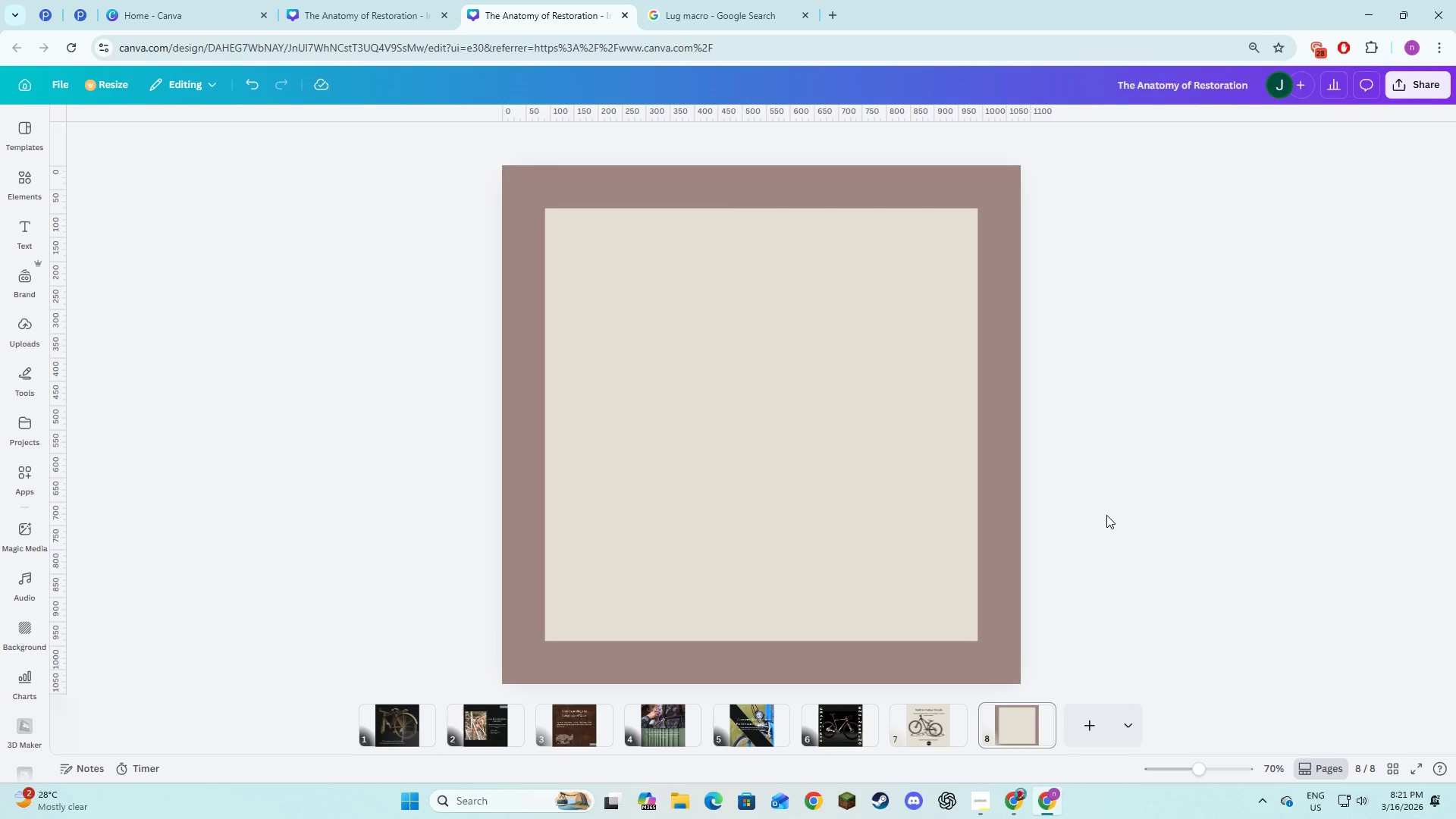 
wait(17.91)
 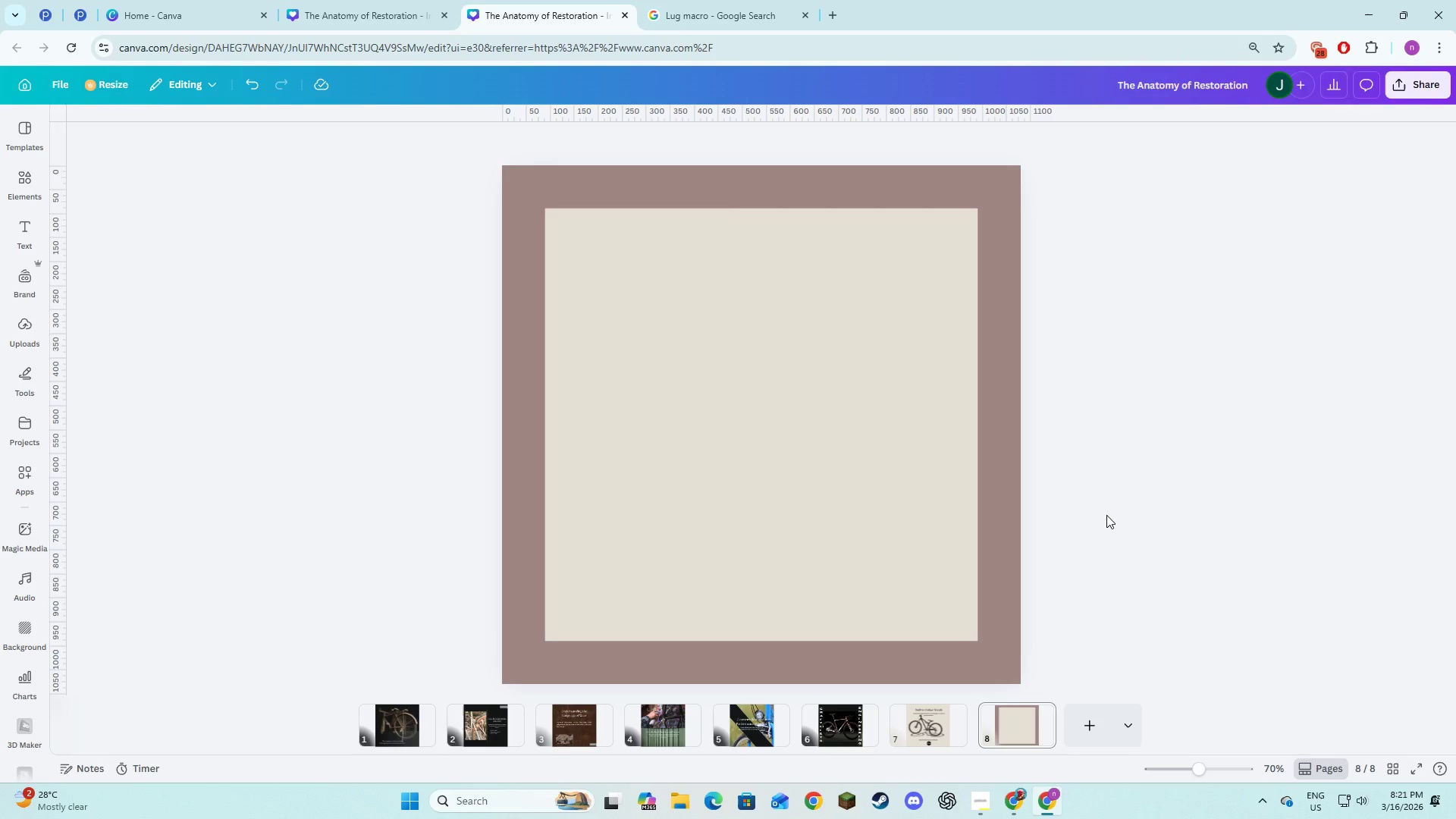 
left_click([1043, 717])
 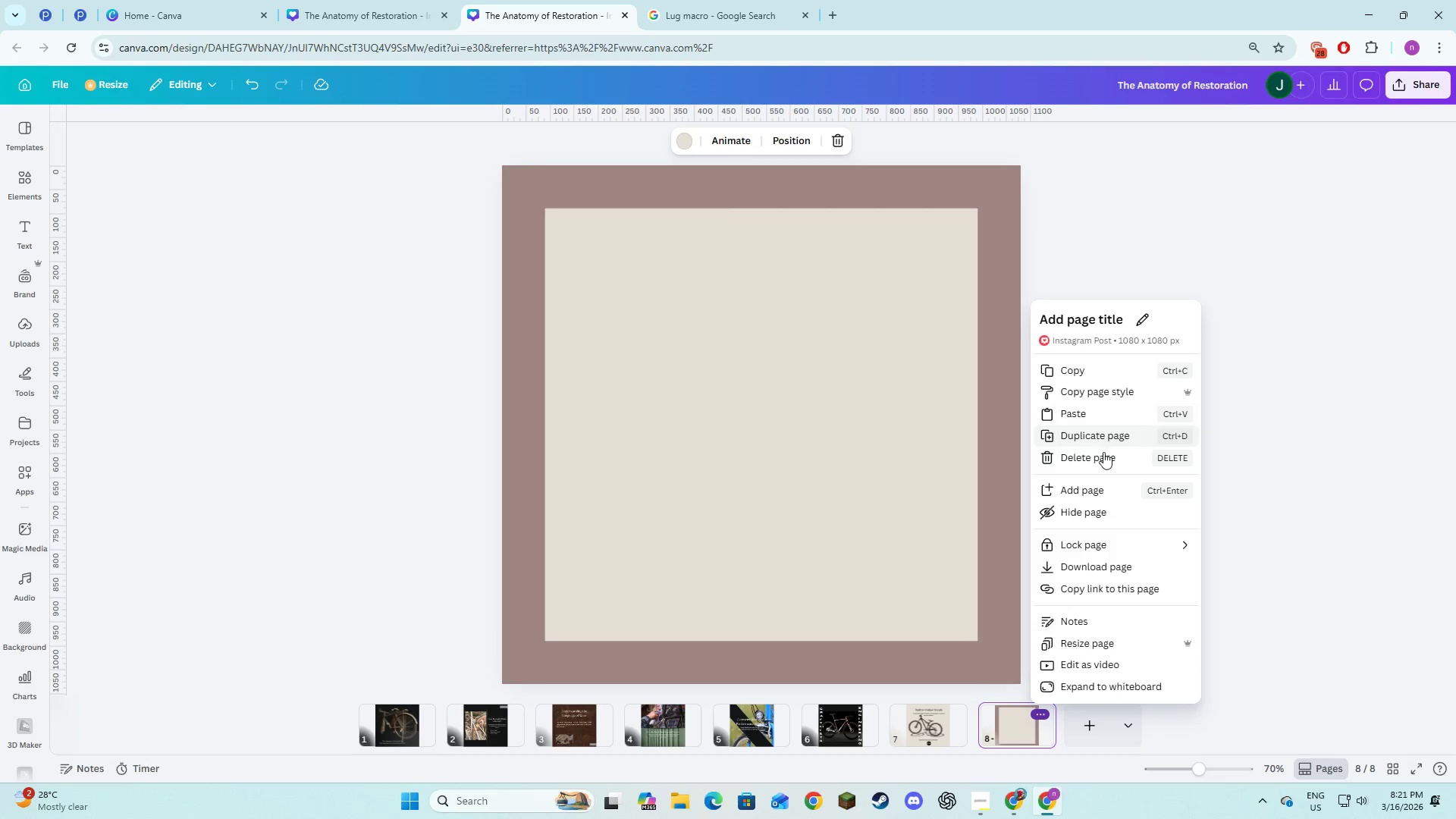 
left_click([1102, 431])
 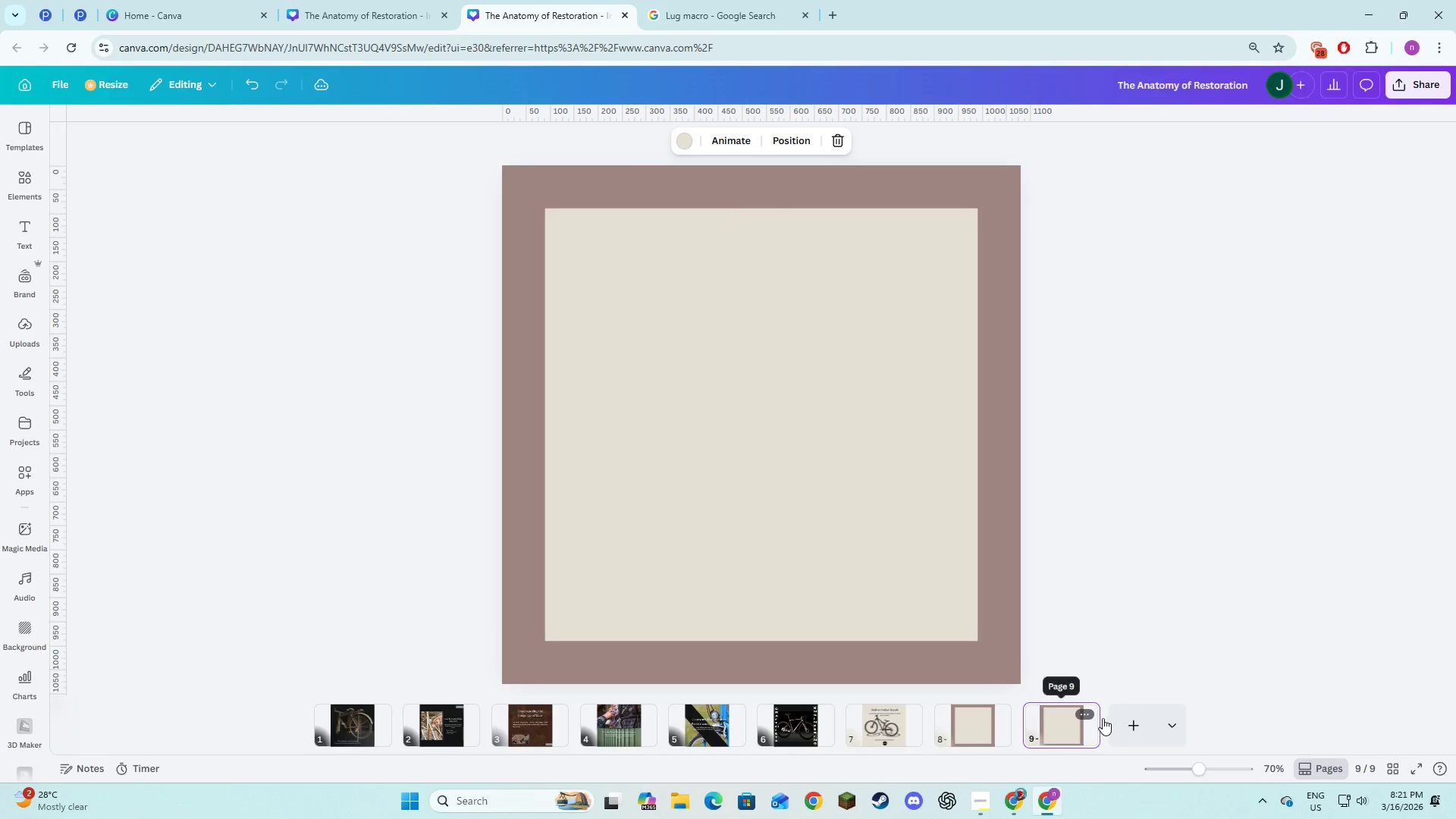 
left_click([1089, 714])
 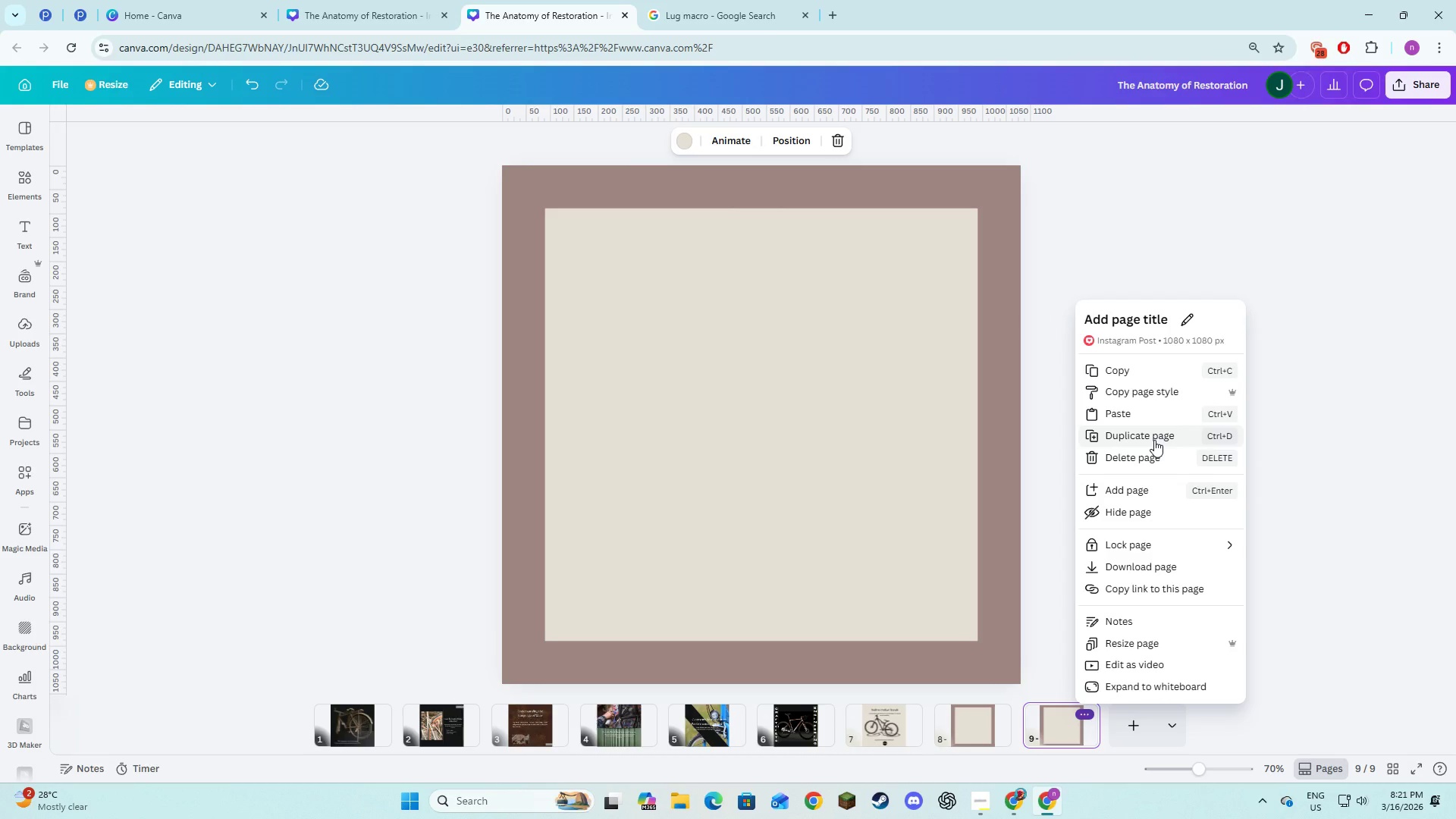 
left_click([1154, 440])
 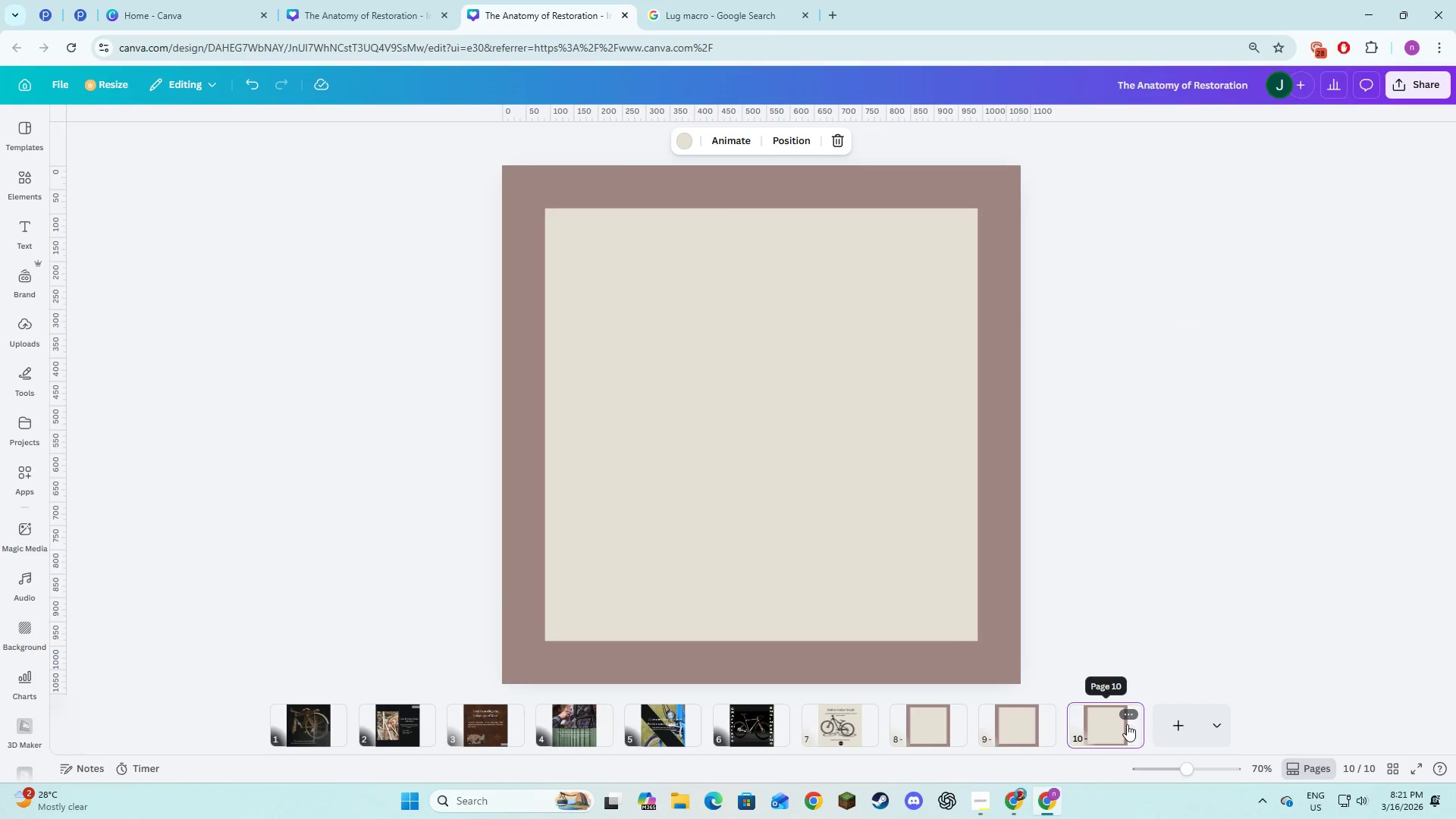 
key(Alt+AltLeft)
 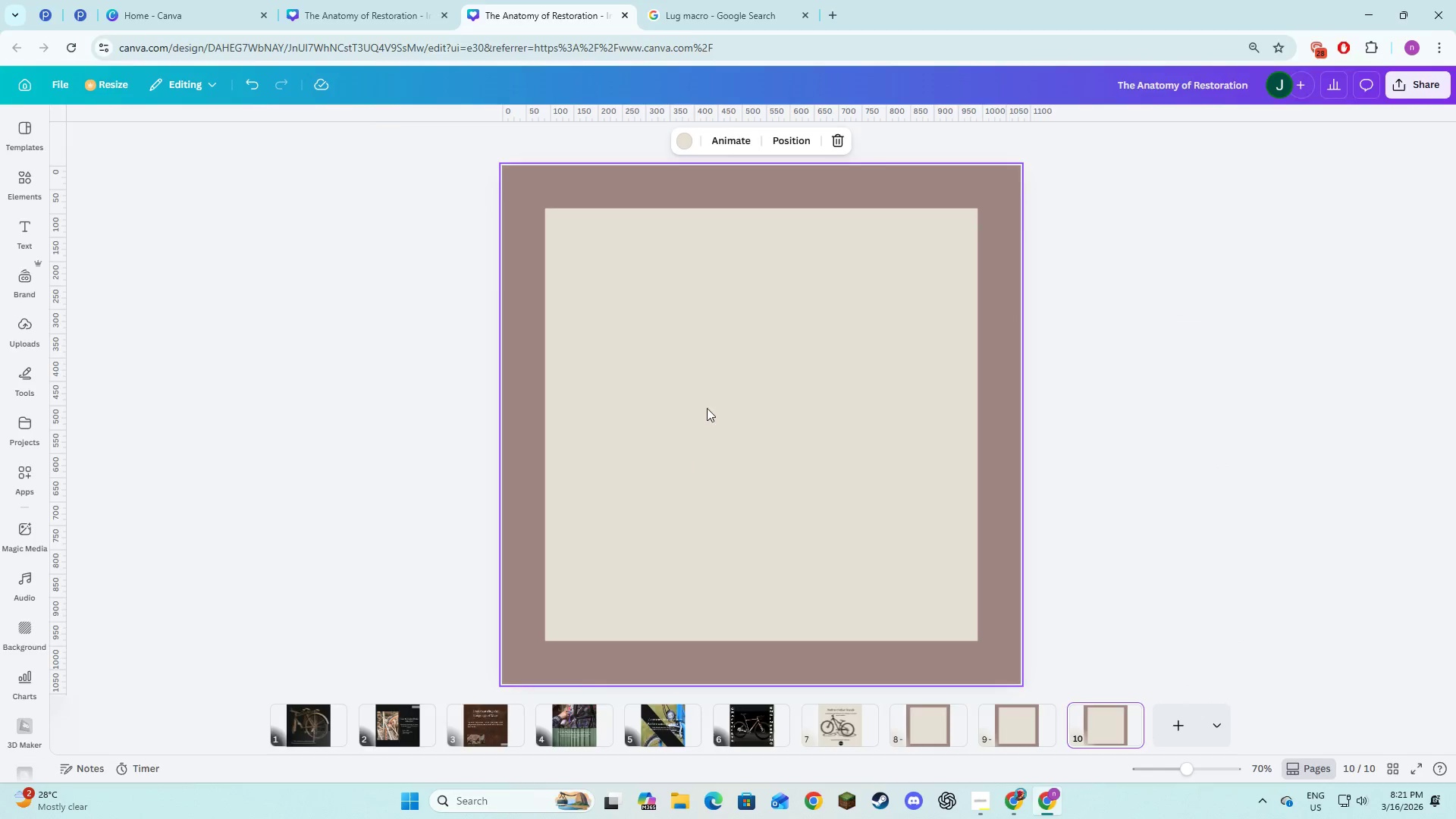 
key(Alt+Tab)